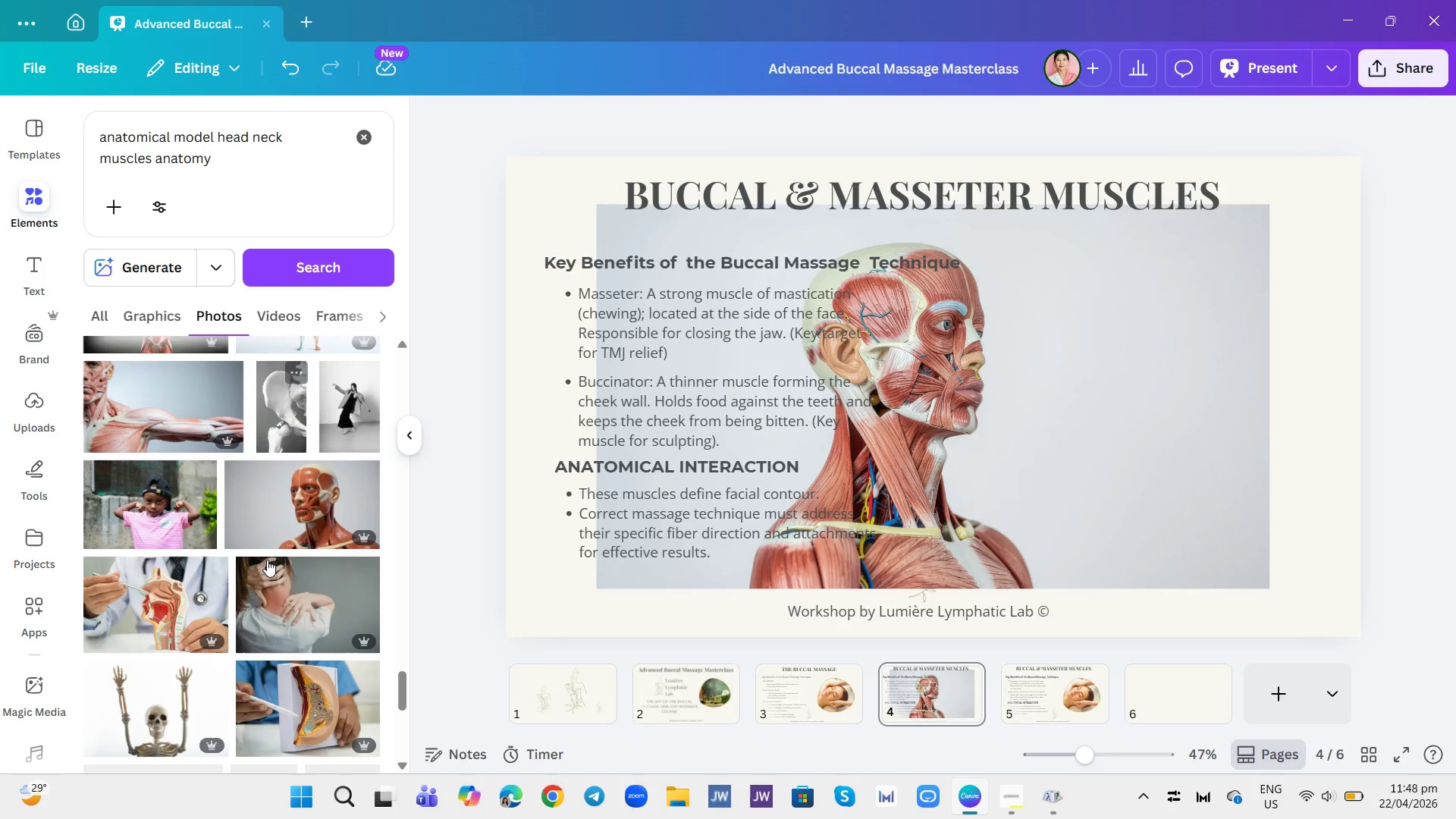 
scroll: coordinate [257, 556], scroll_direction: down, amount: 5.0
 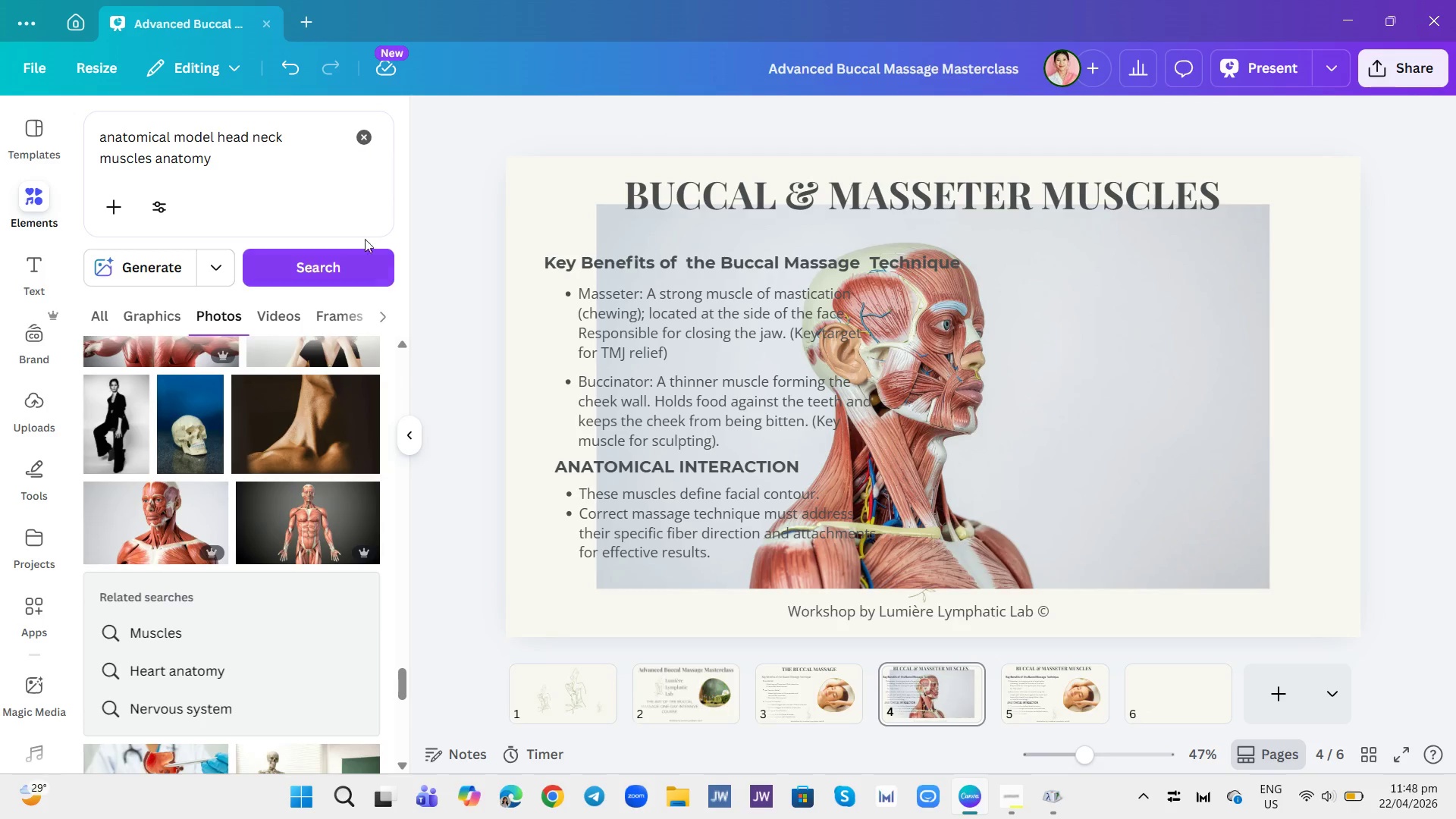 
left_click([366, 141])
 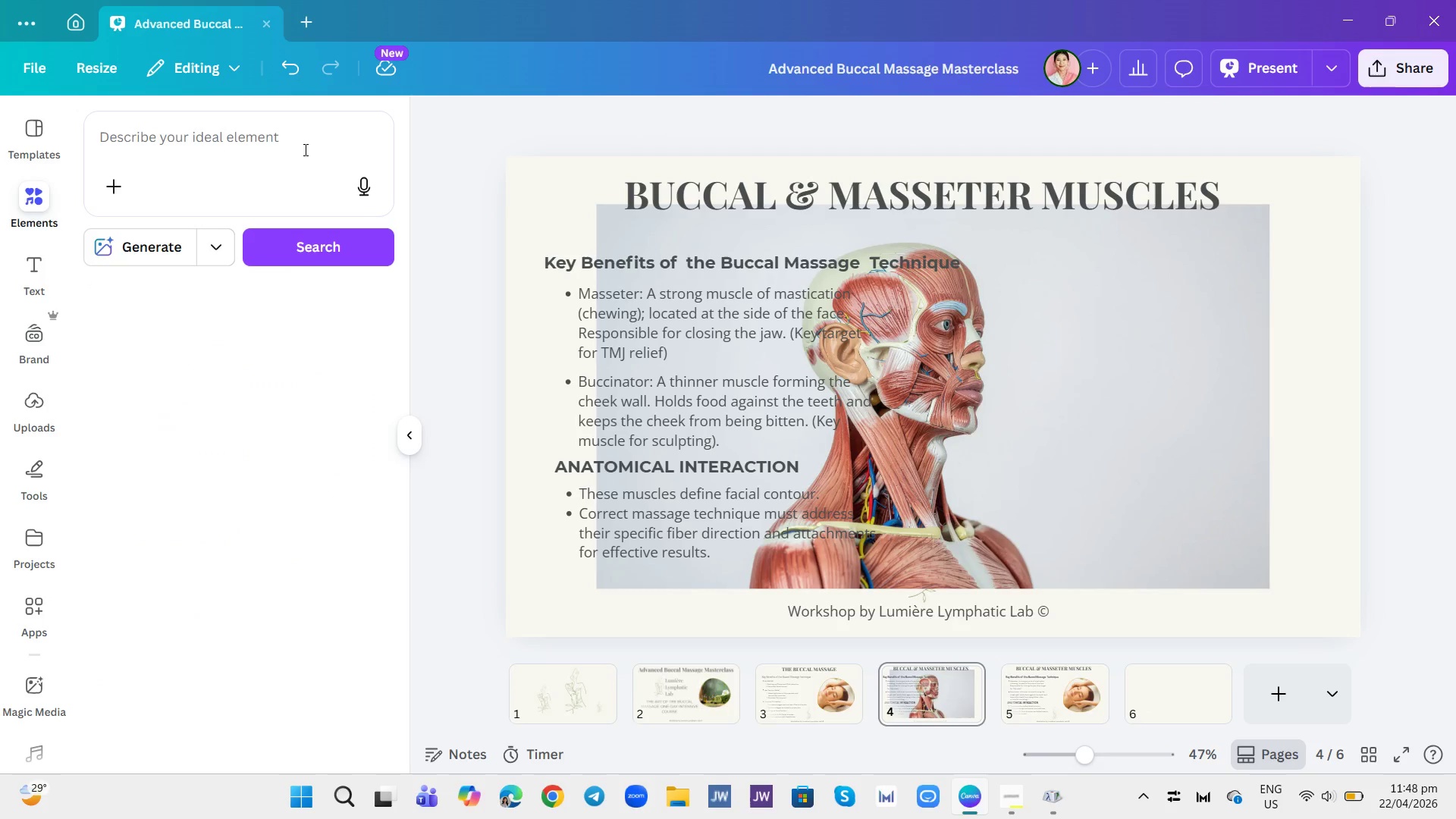 
left_click([281, 139])
 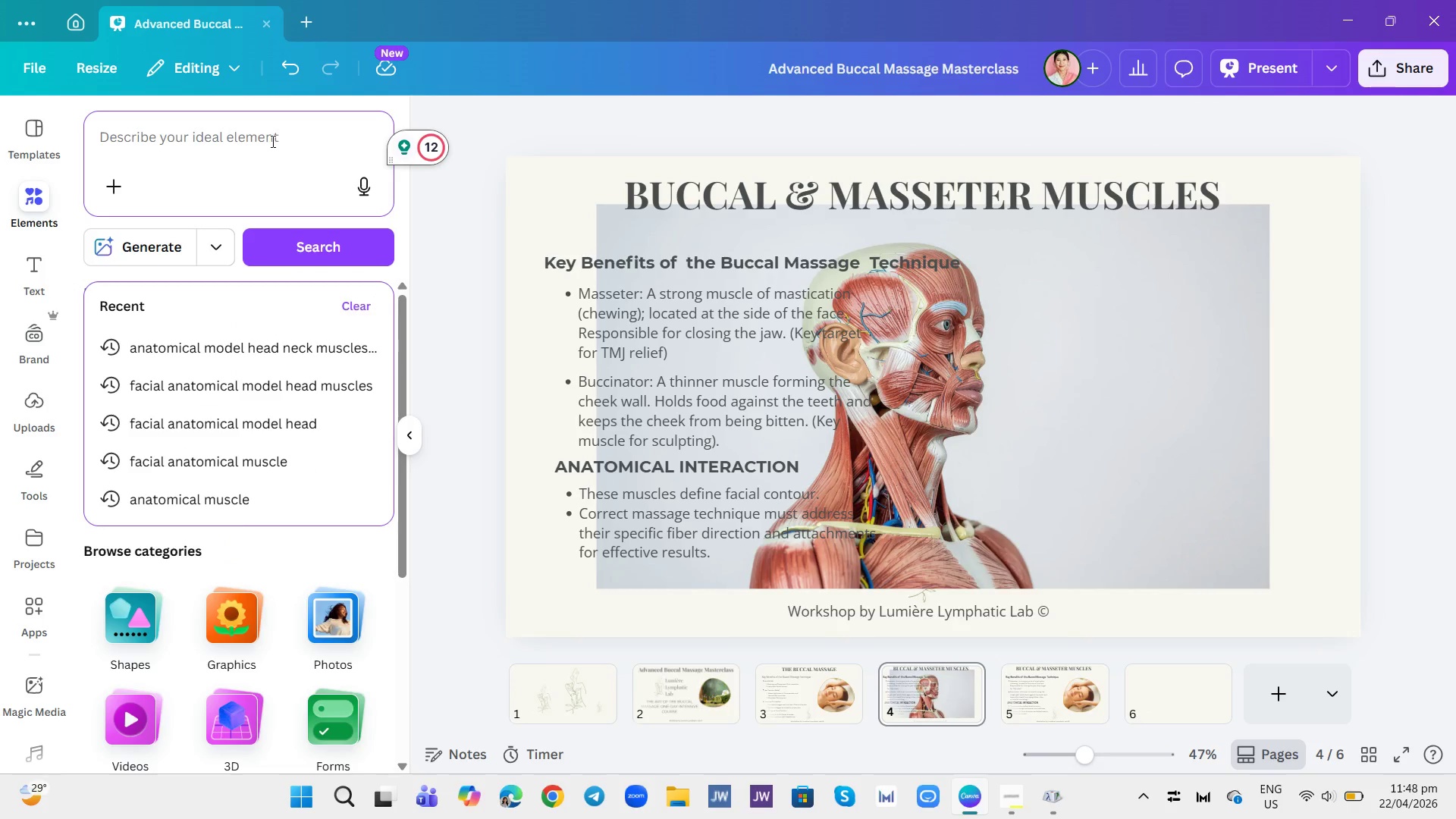 
type(skull mu)
key(Backspace)
type(asseter)
 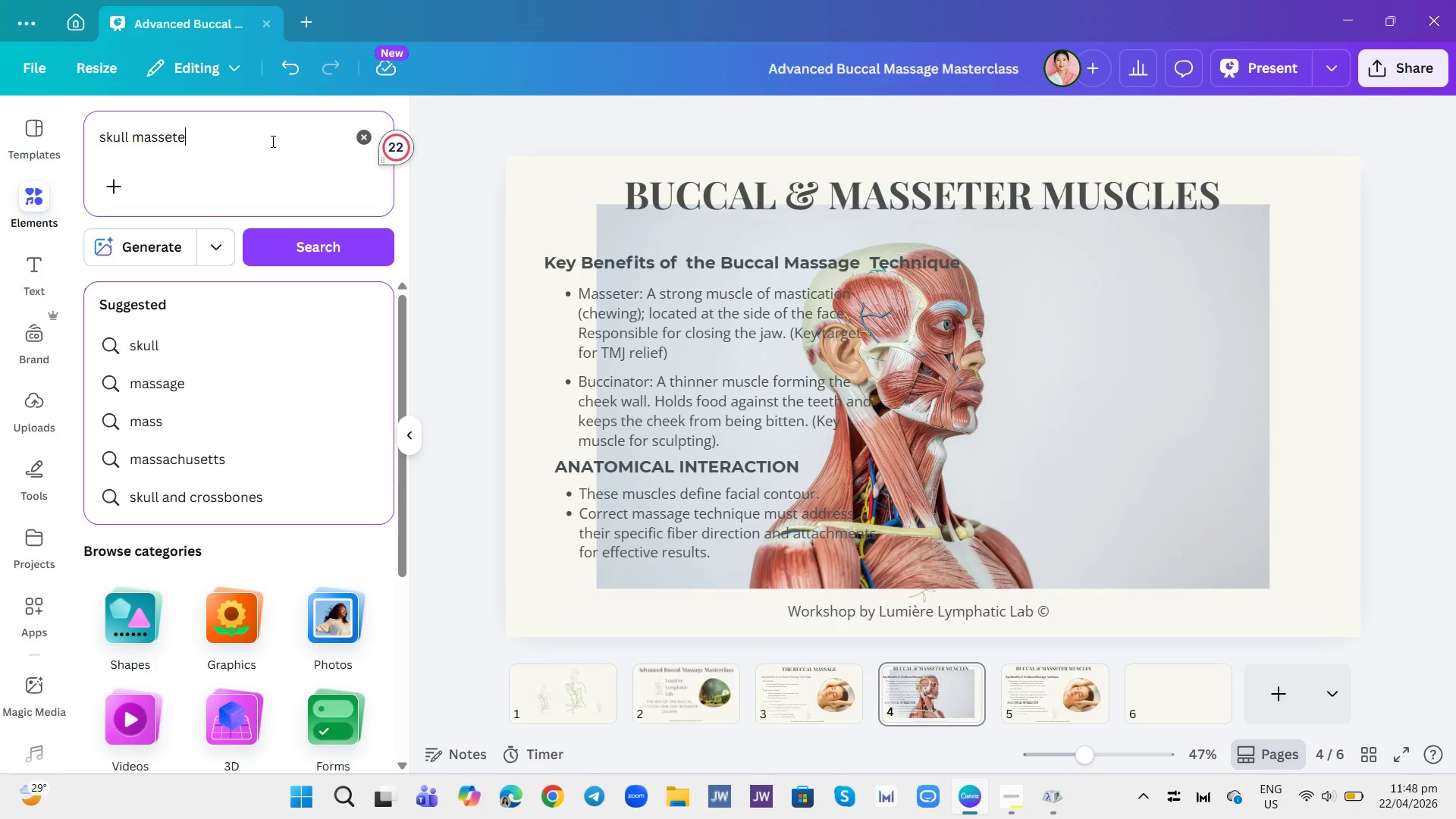 
key(Enter)
 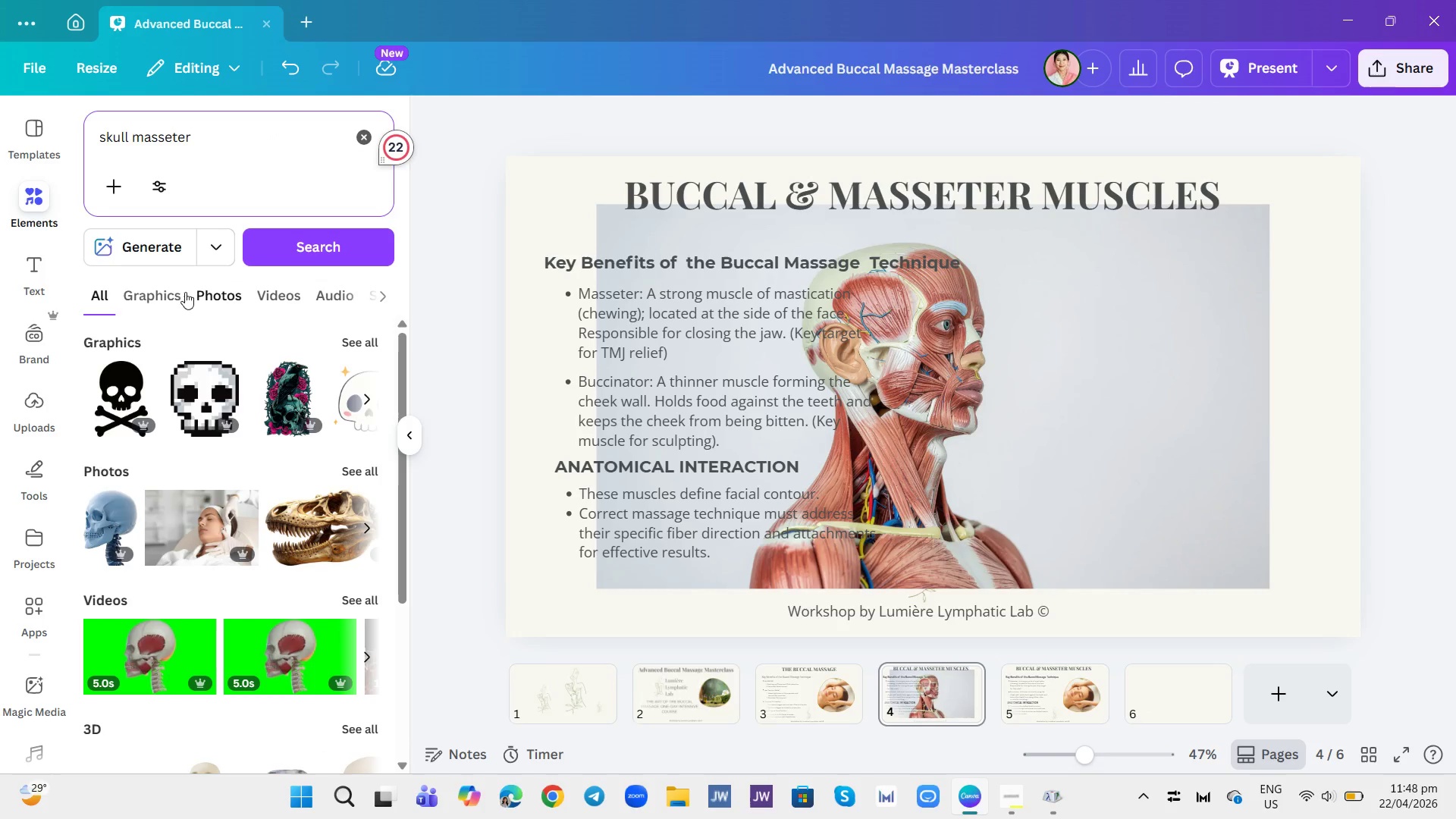 
left_click([206, 300])
 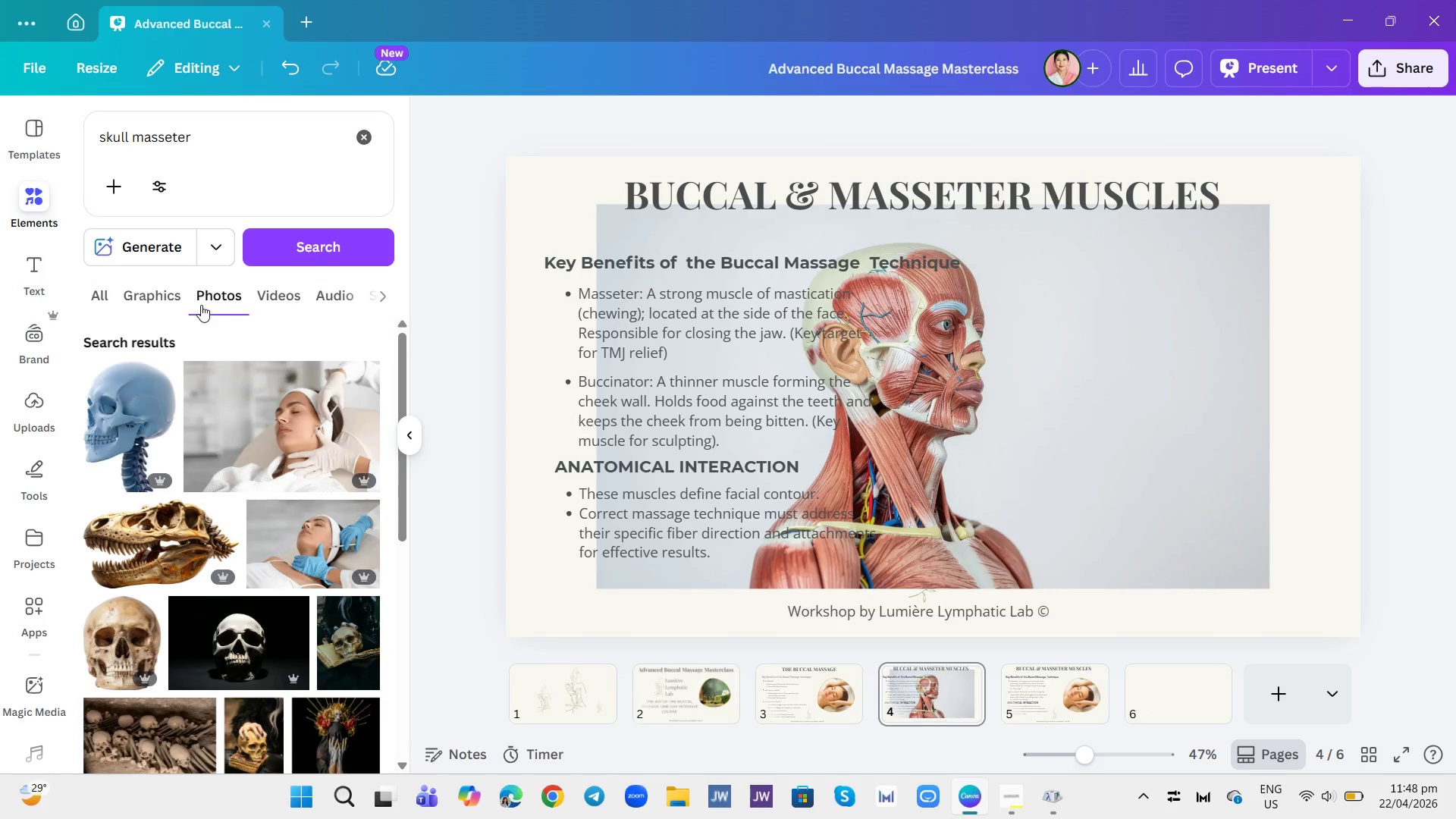 
scroll: coordinate [221, 470], scroll_direction: down, amount: 4.0
 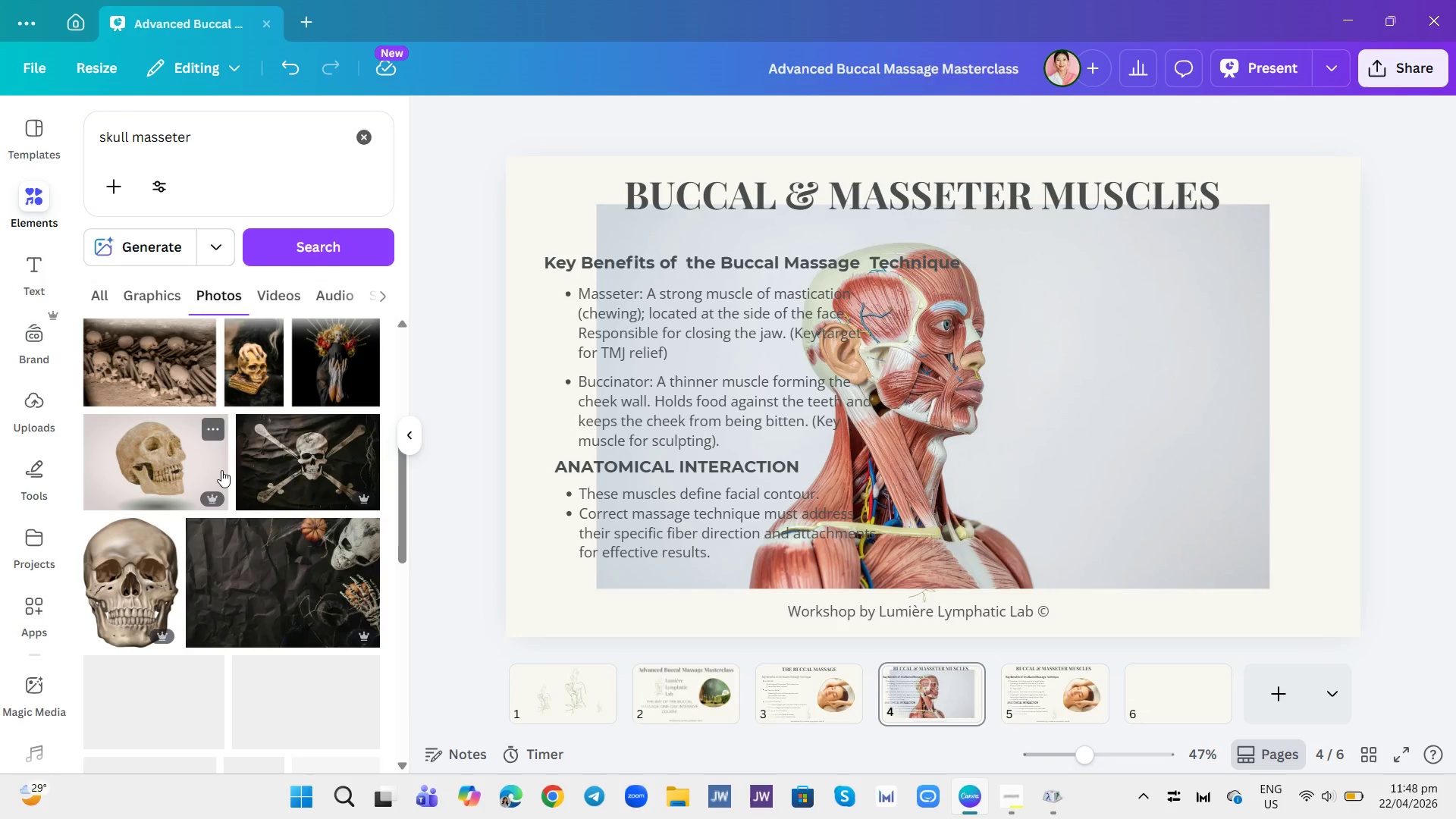 
scroll: coordinate [221, 470], scroll_direction: up, amount: 5.0
 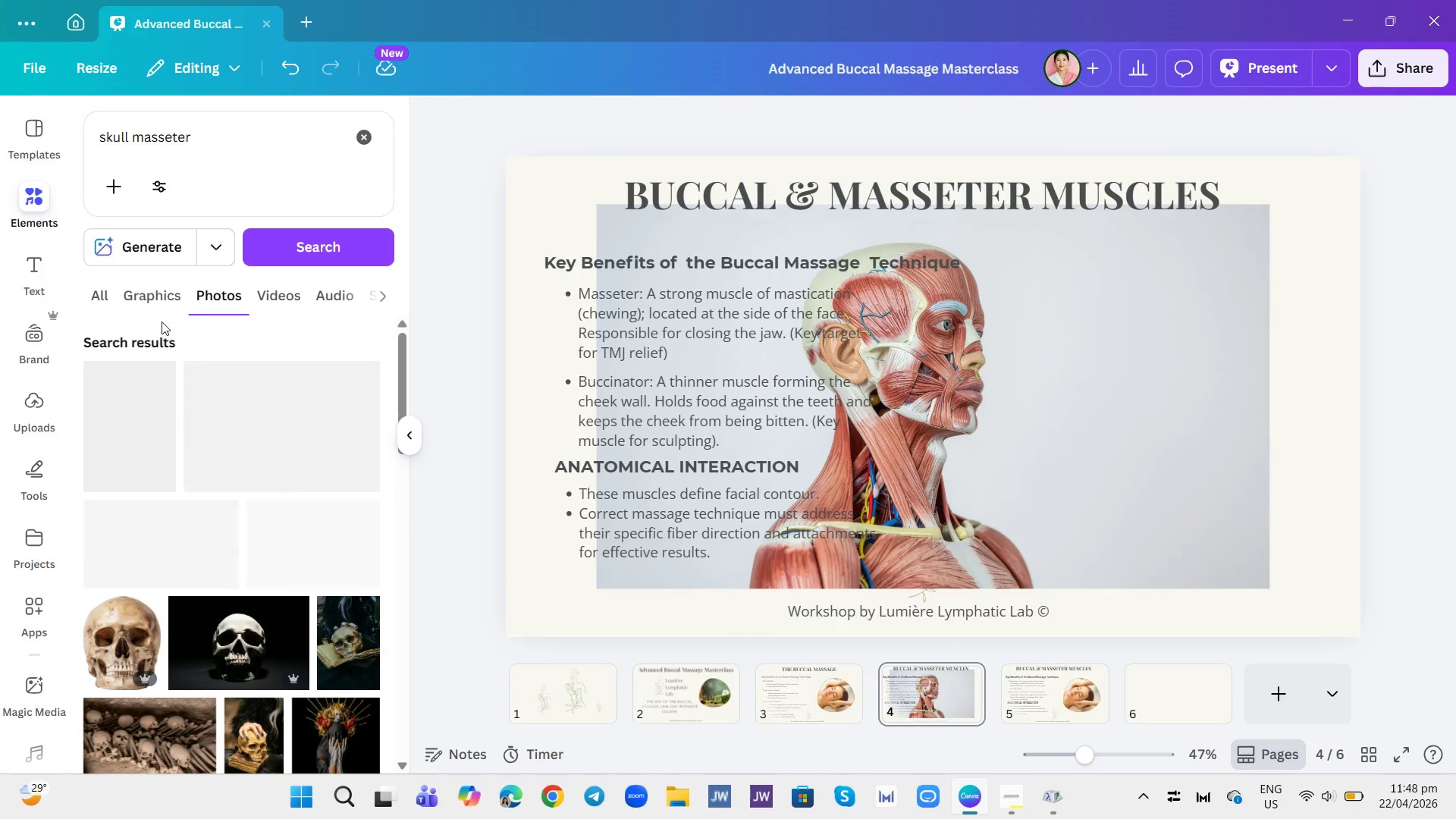 
left_click([168, 294])
 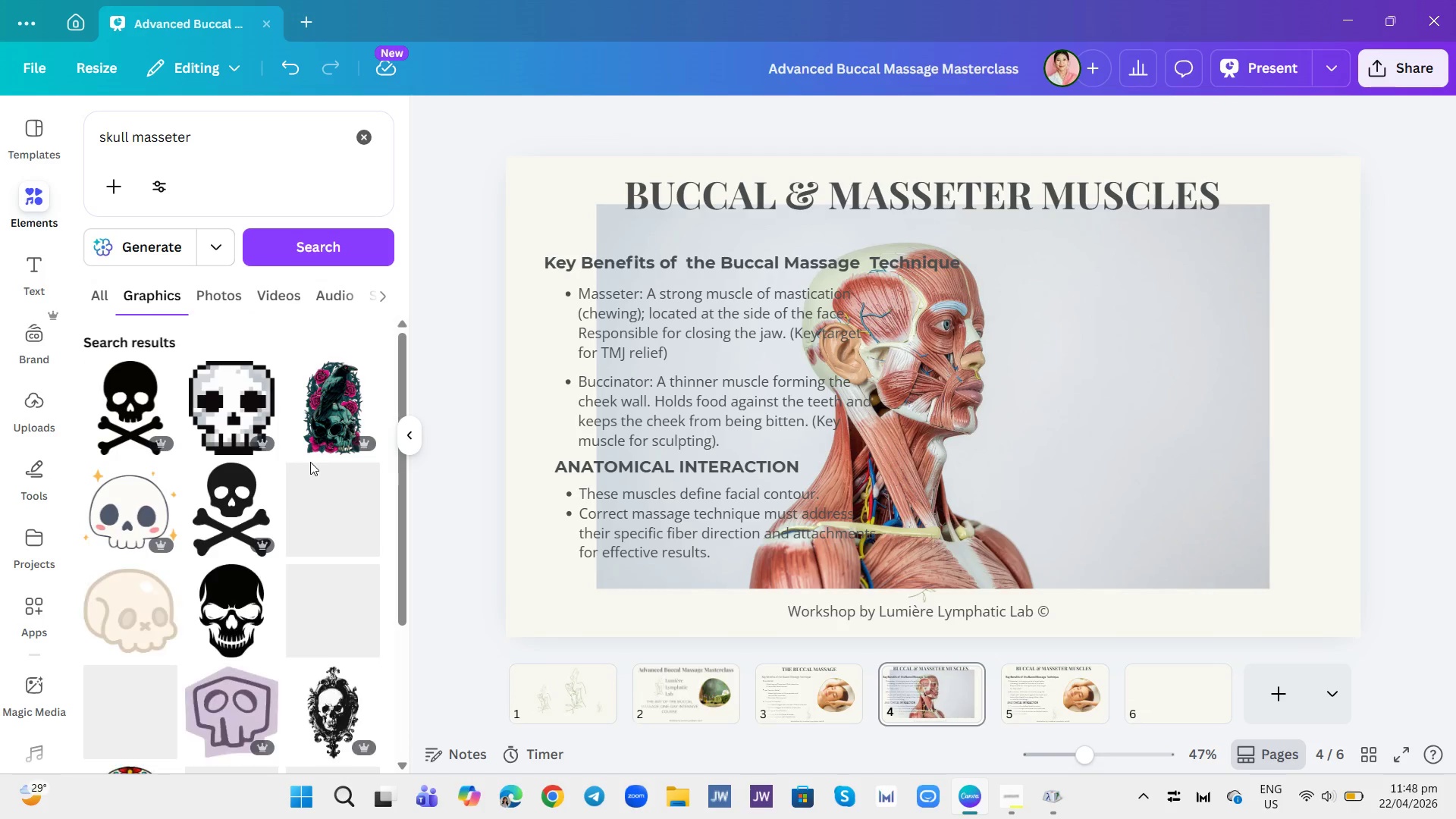 
scroll: coordinate [311, 463], scroll_direction: down, amount: 9.0
 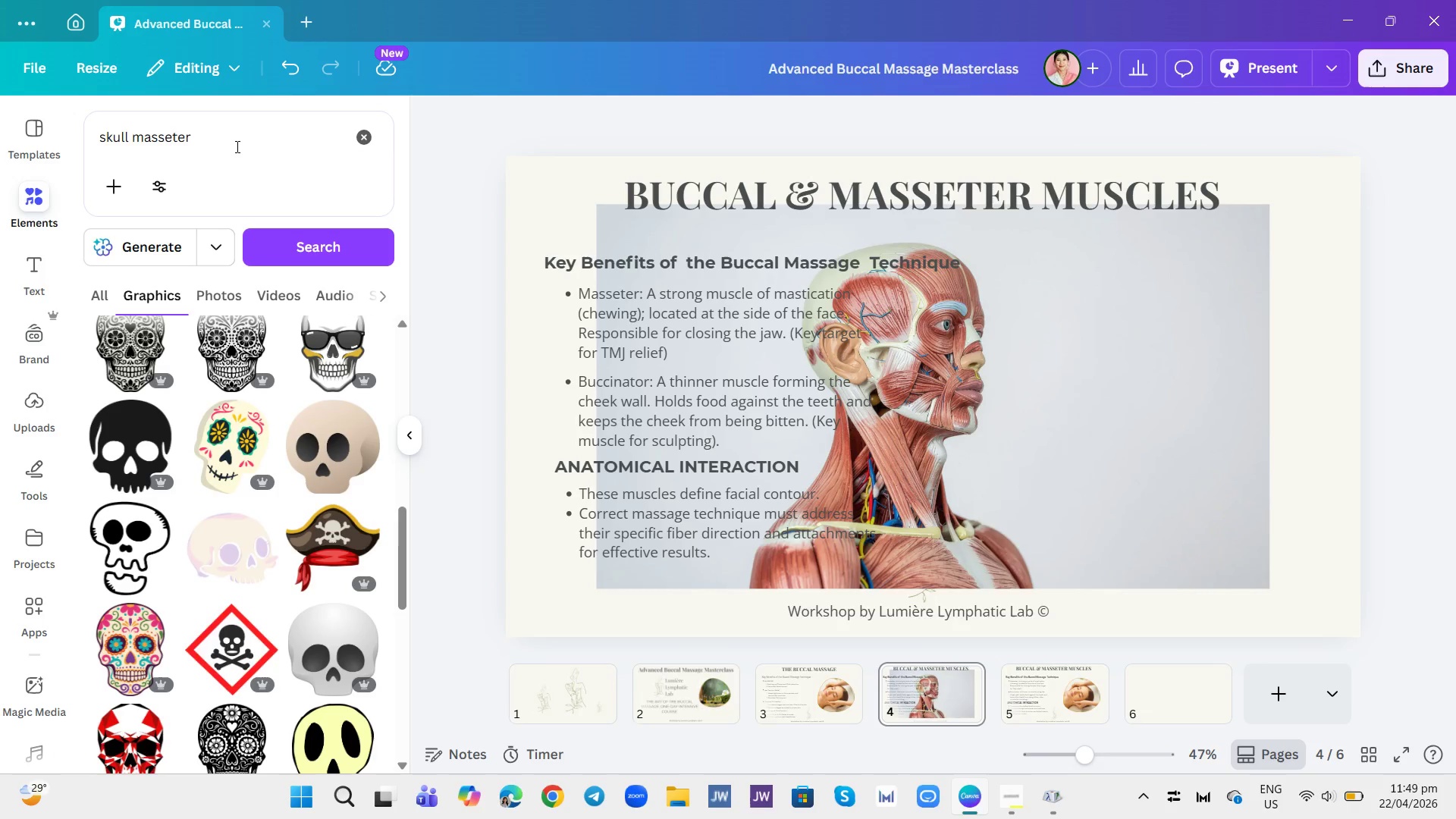 
left_click([232, 135])
 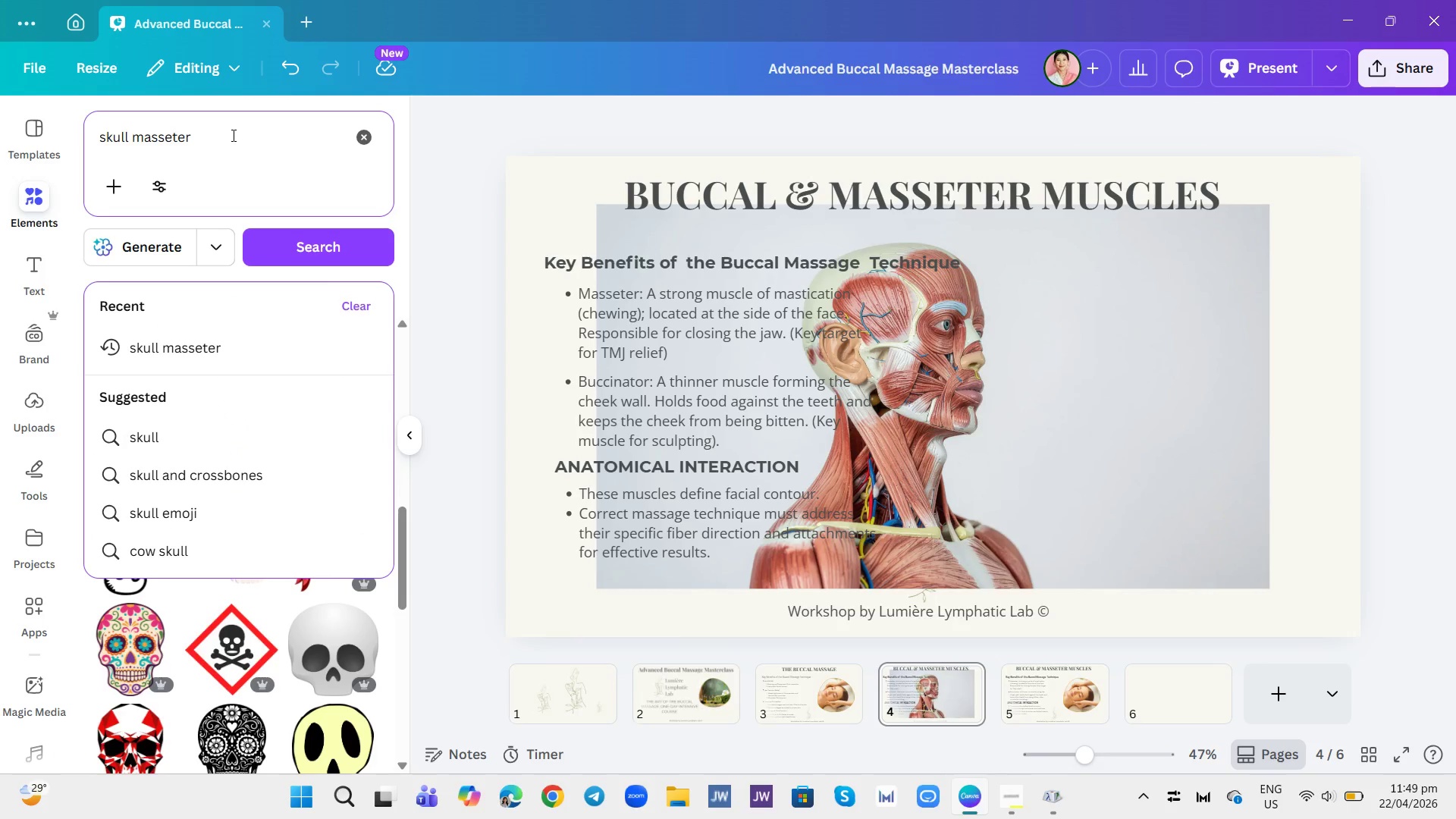 
type( muscles)
 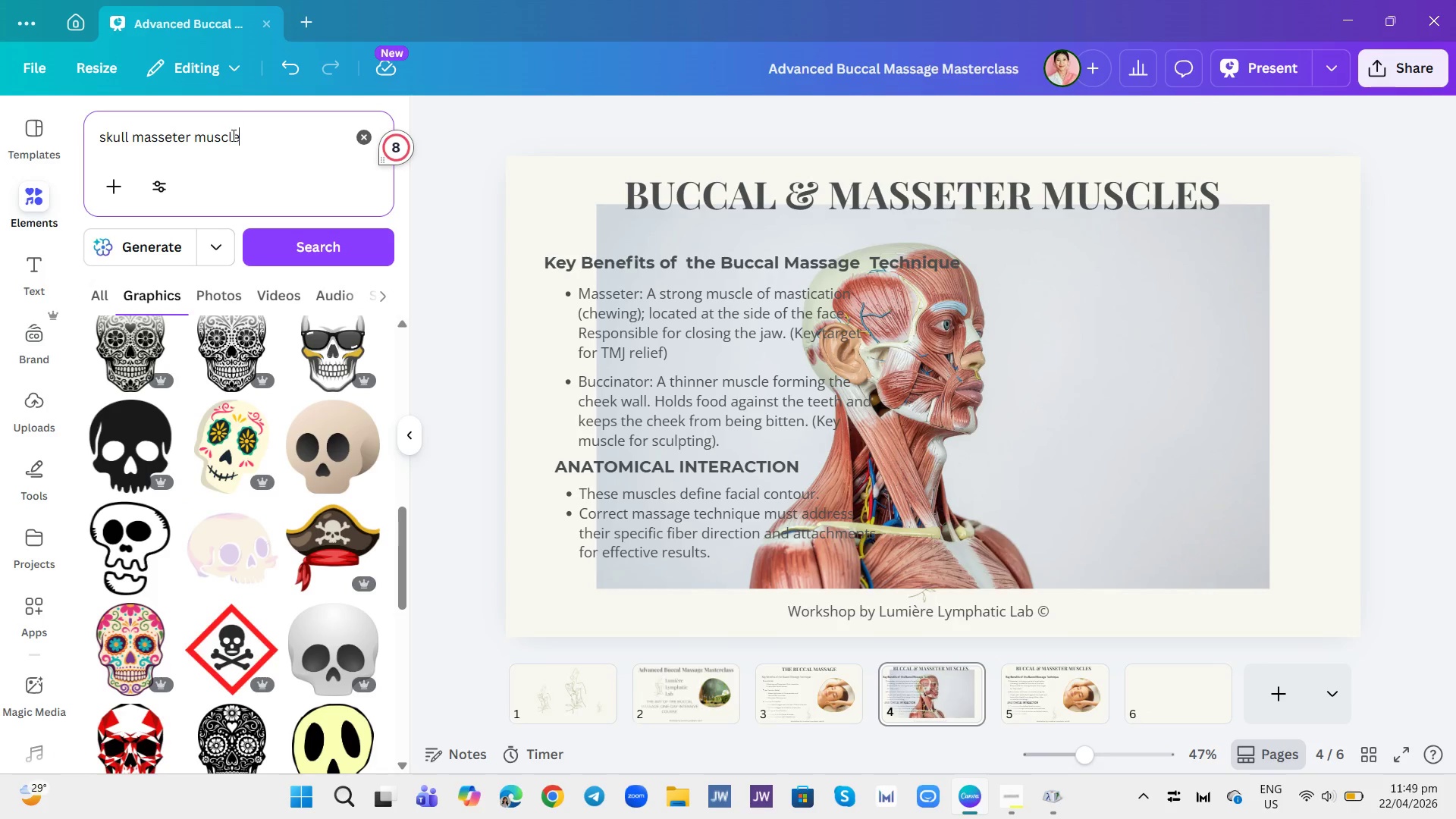 
key(Enter)
 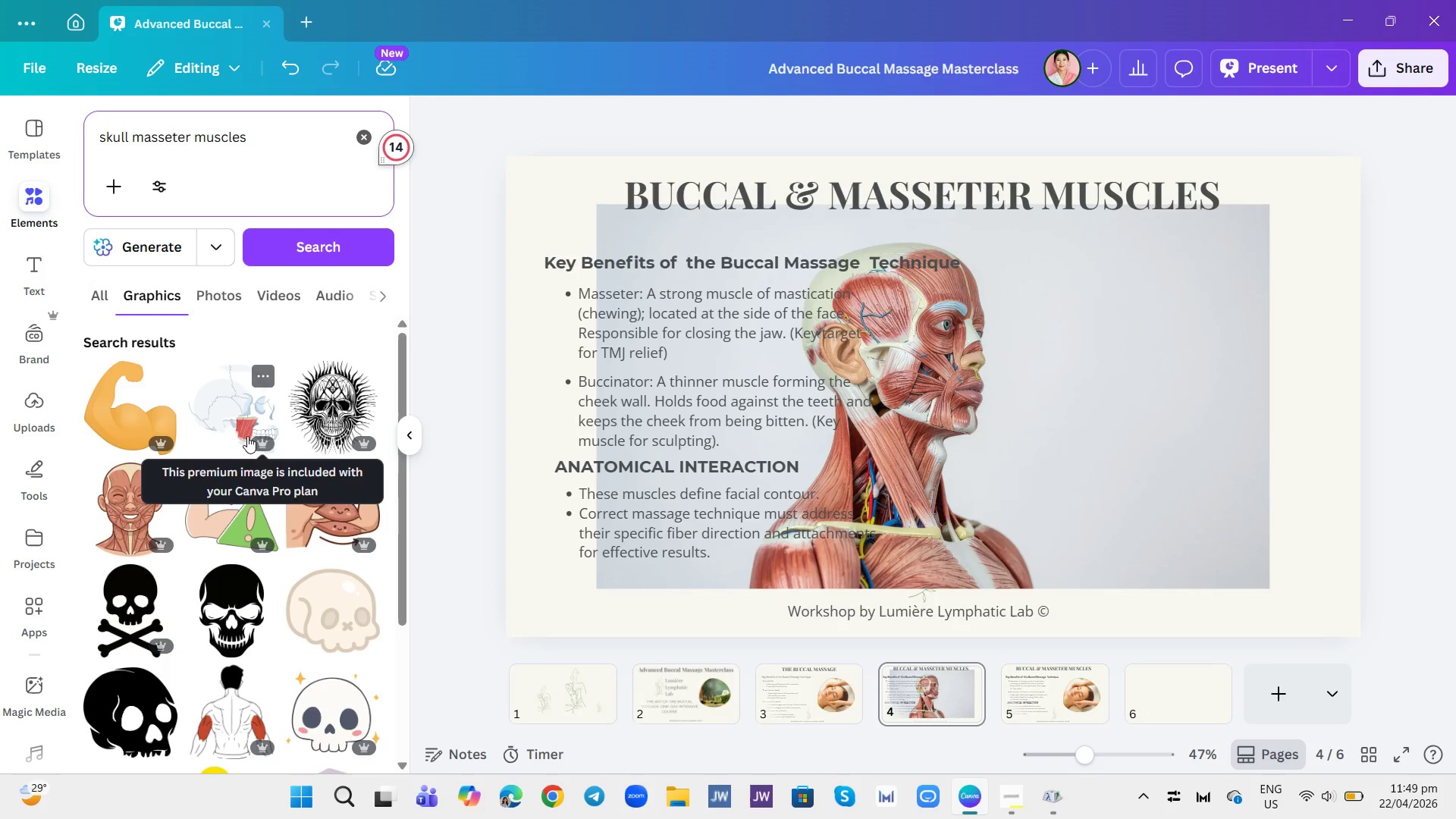 
left_click([240, 428])
 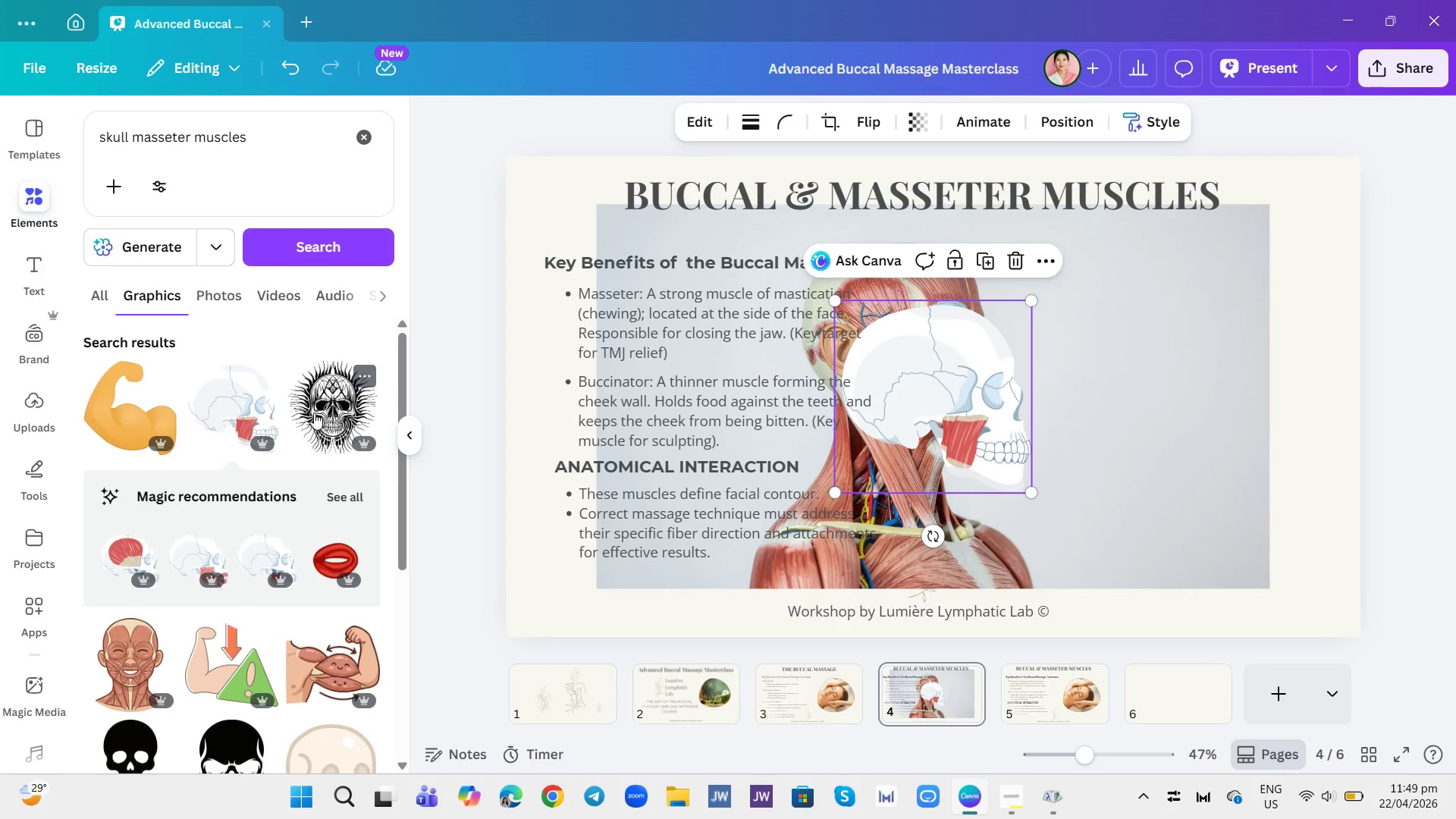 
wait(5.58)
 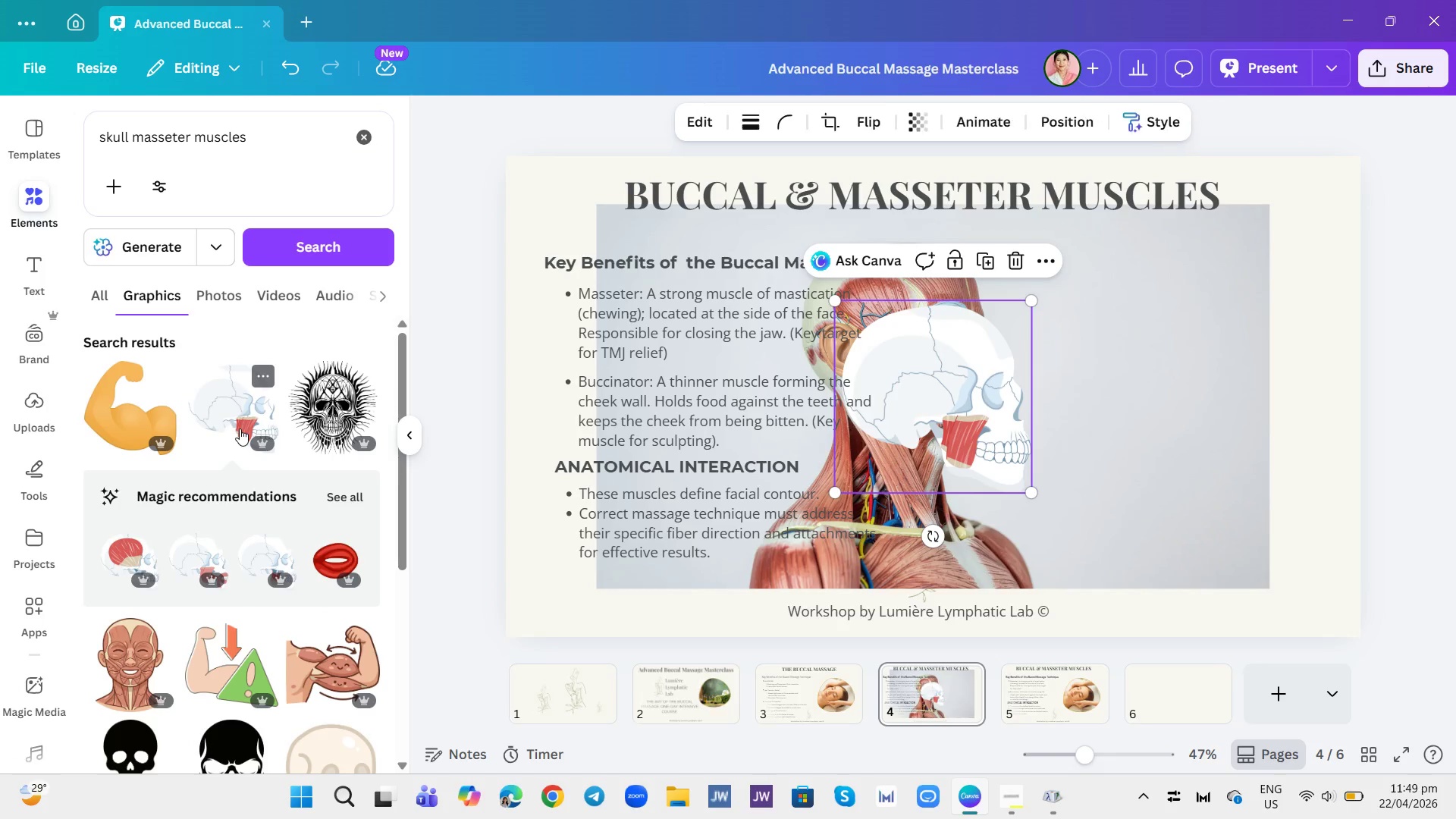 
left_click([1015, 802])